 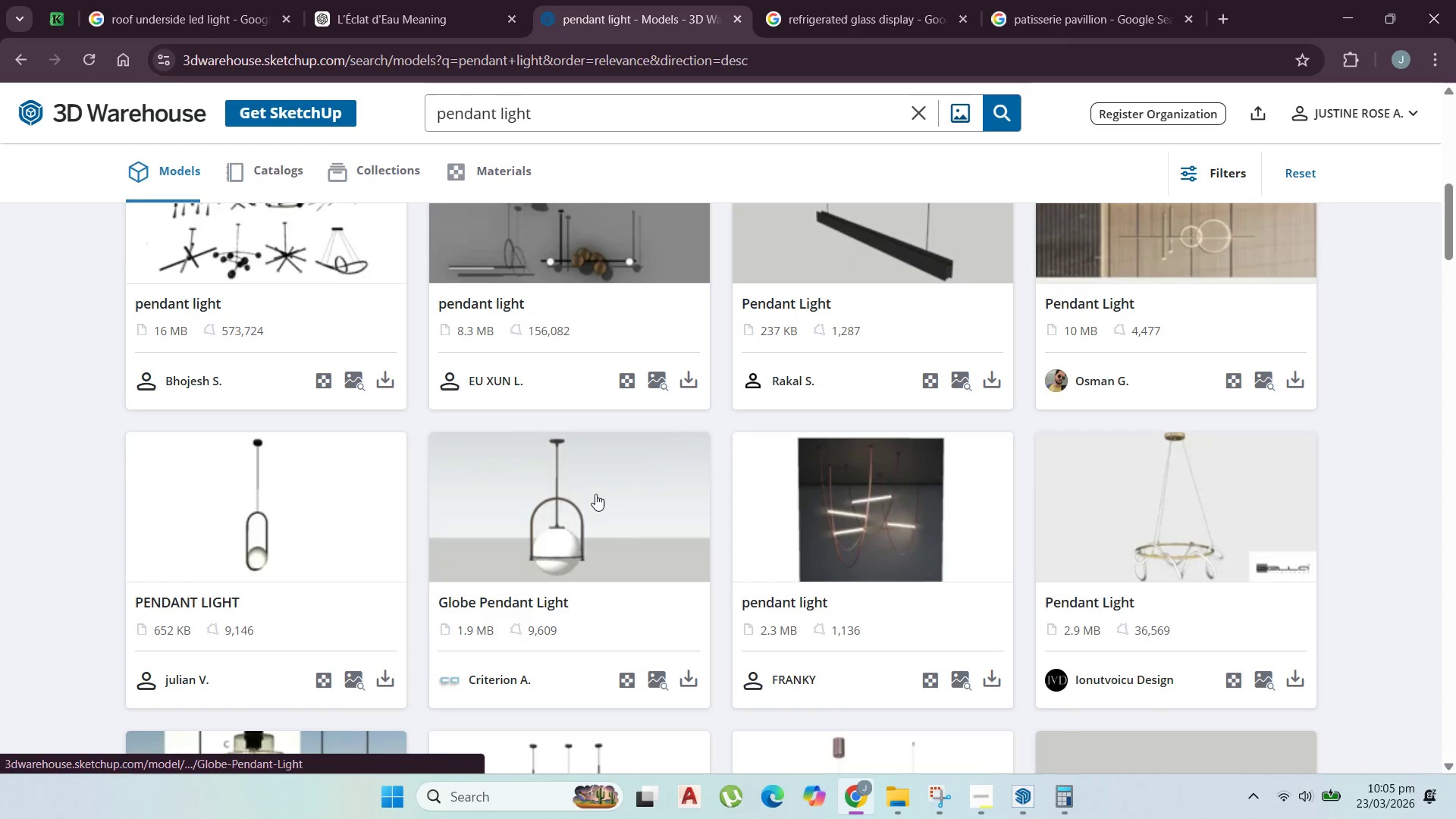 
scroll: coordinate [668, 578], scroll_direction: down, amount: 16.0
 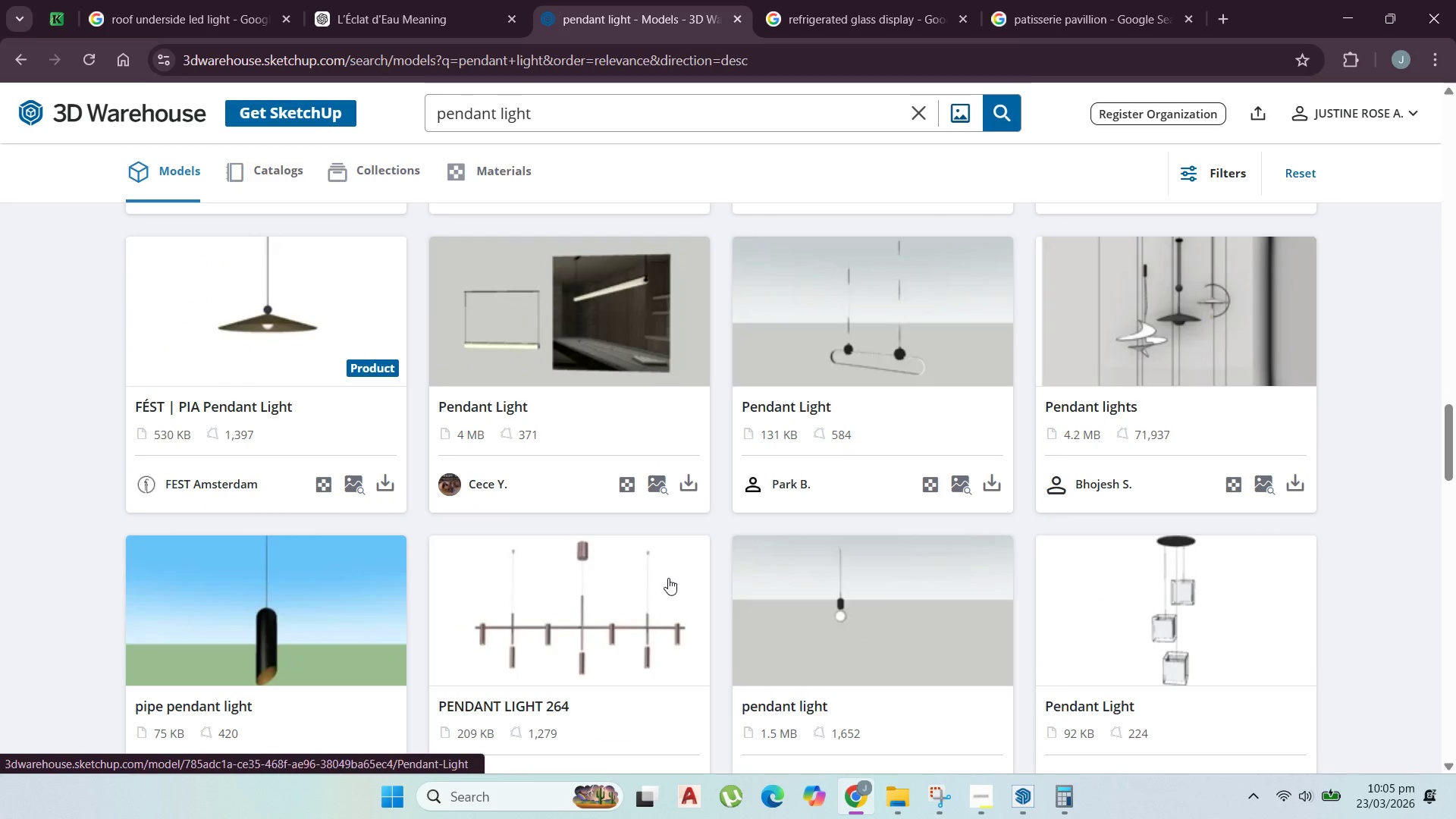 
scroll: coordinate [1057, 645], scroll_direction: down, amount: 10.0
 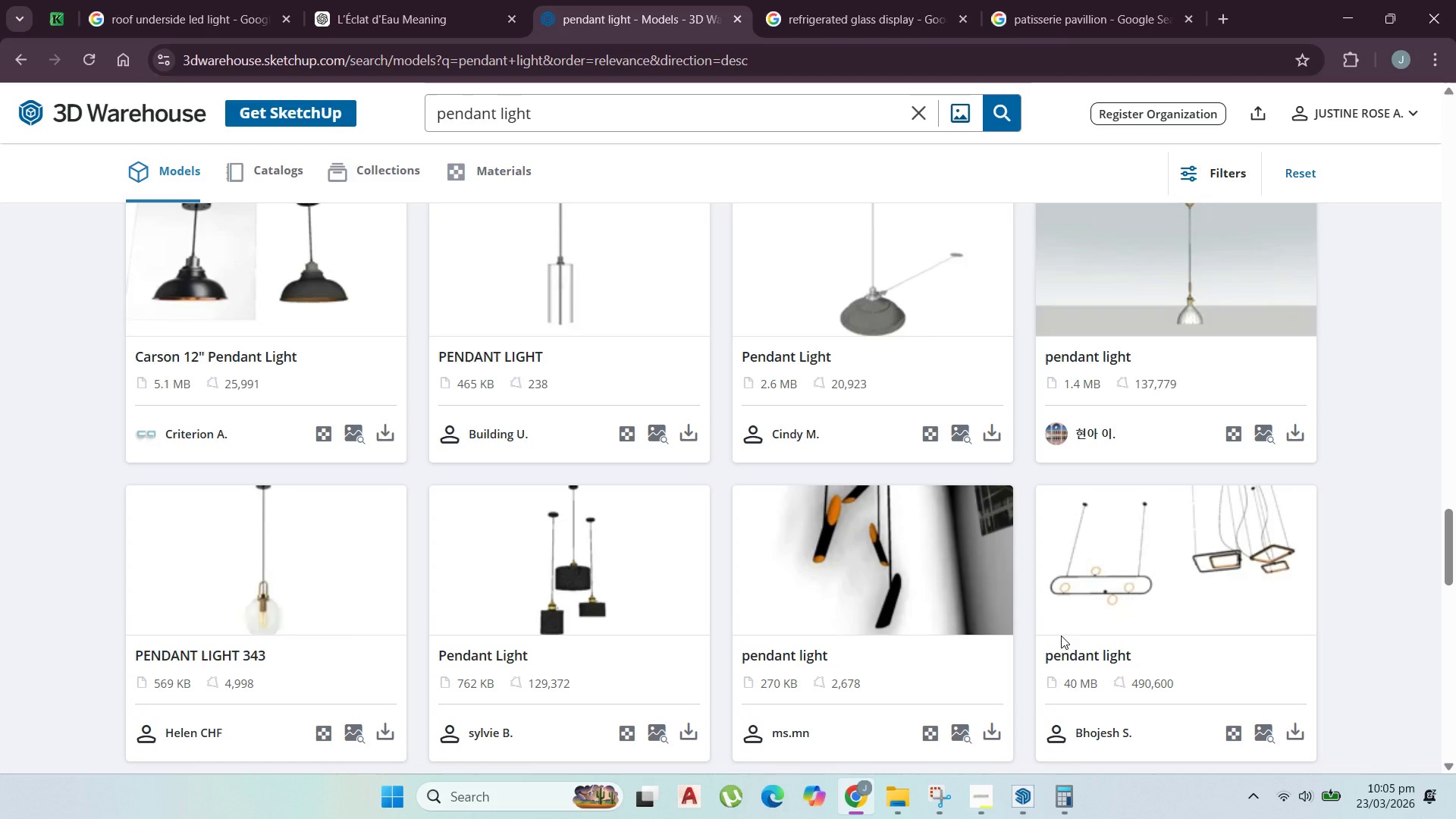 
scroll: coordinate [1063, 639], scroll_direction: up, amount: 22.0
 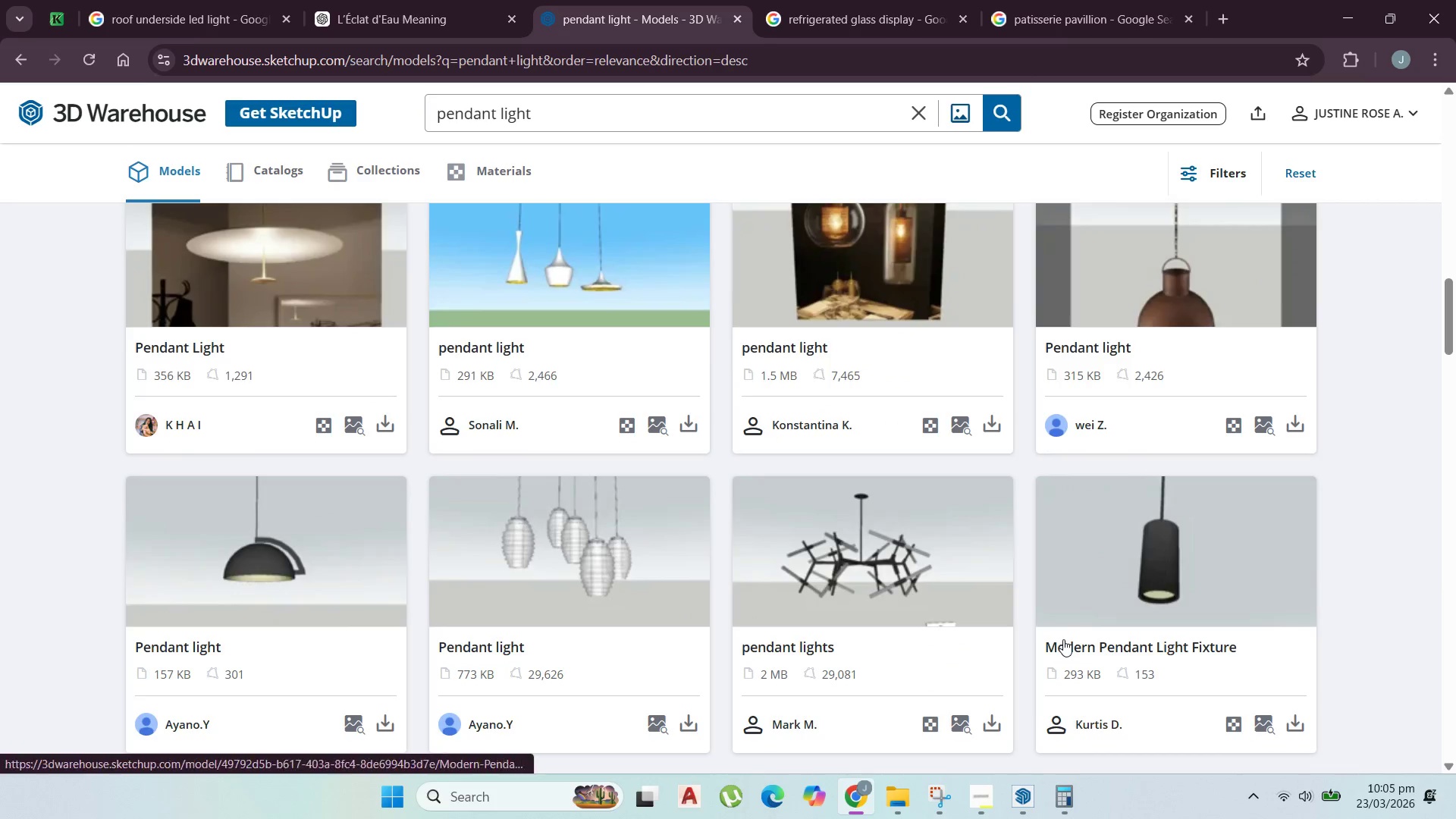 
scroll: coordinate [1053, 620], scroll_direction: down, amount: 29.0
 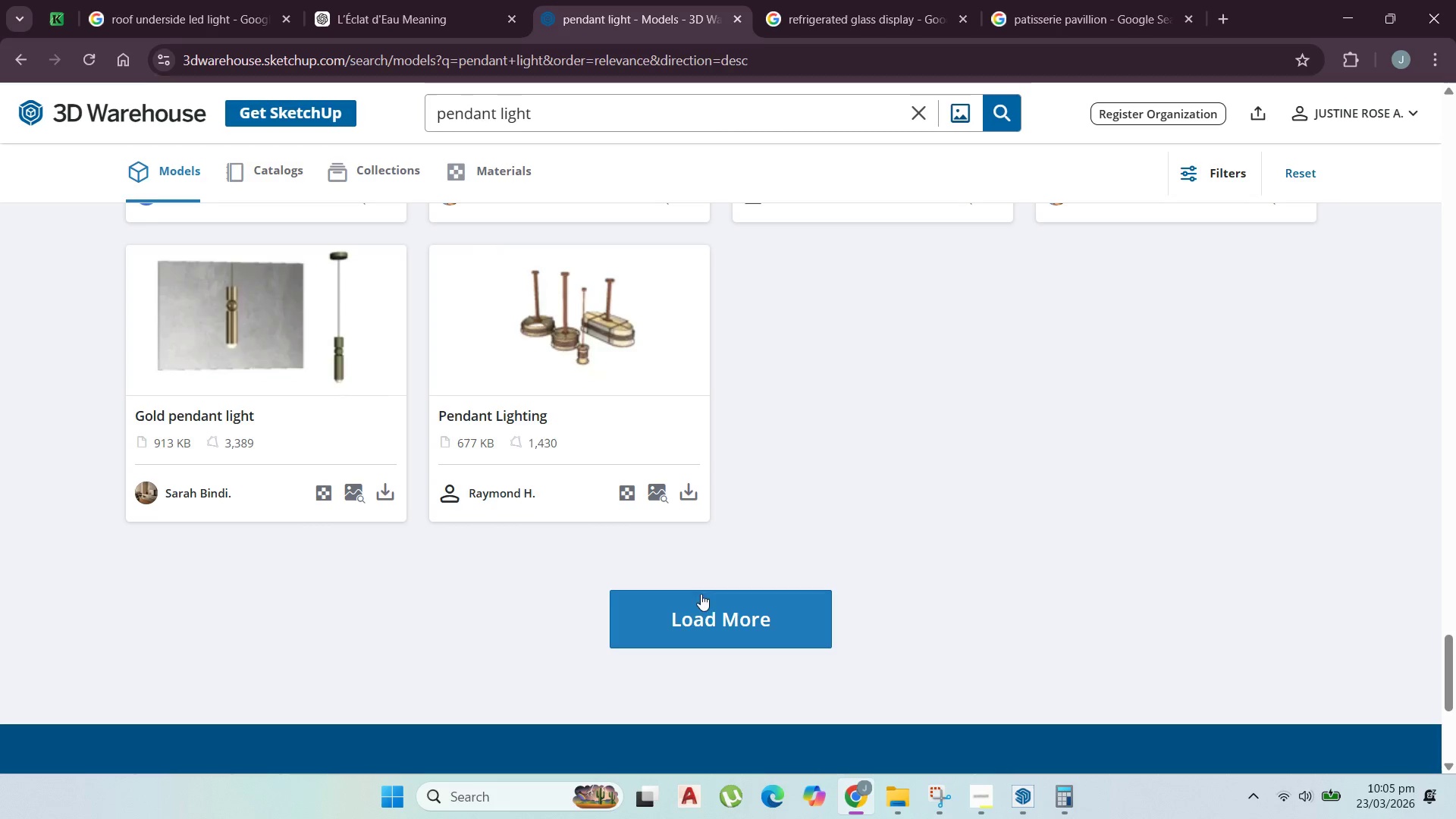 
left_click([701, 615])
 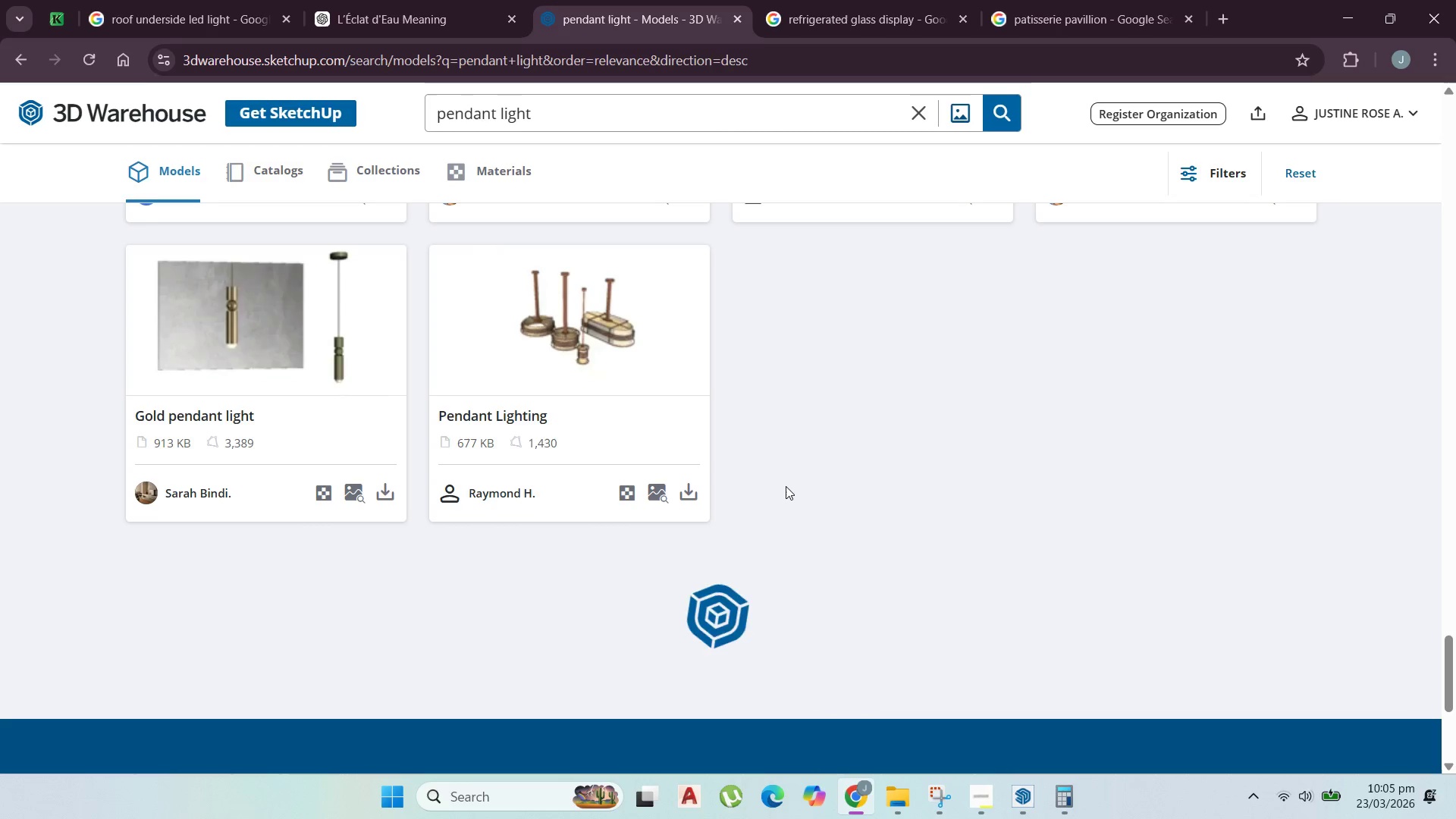 
mouse_move([810, 517])
 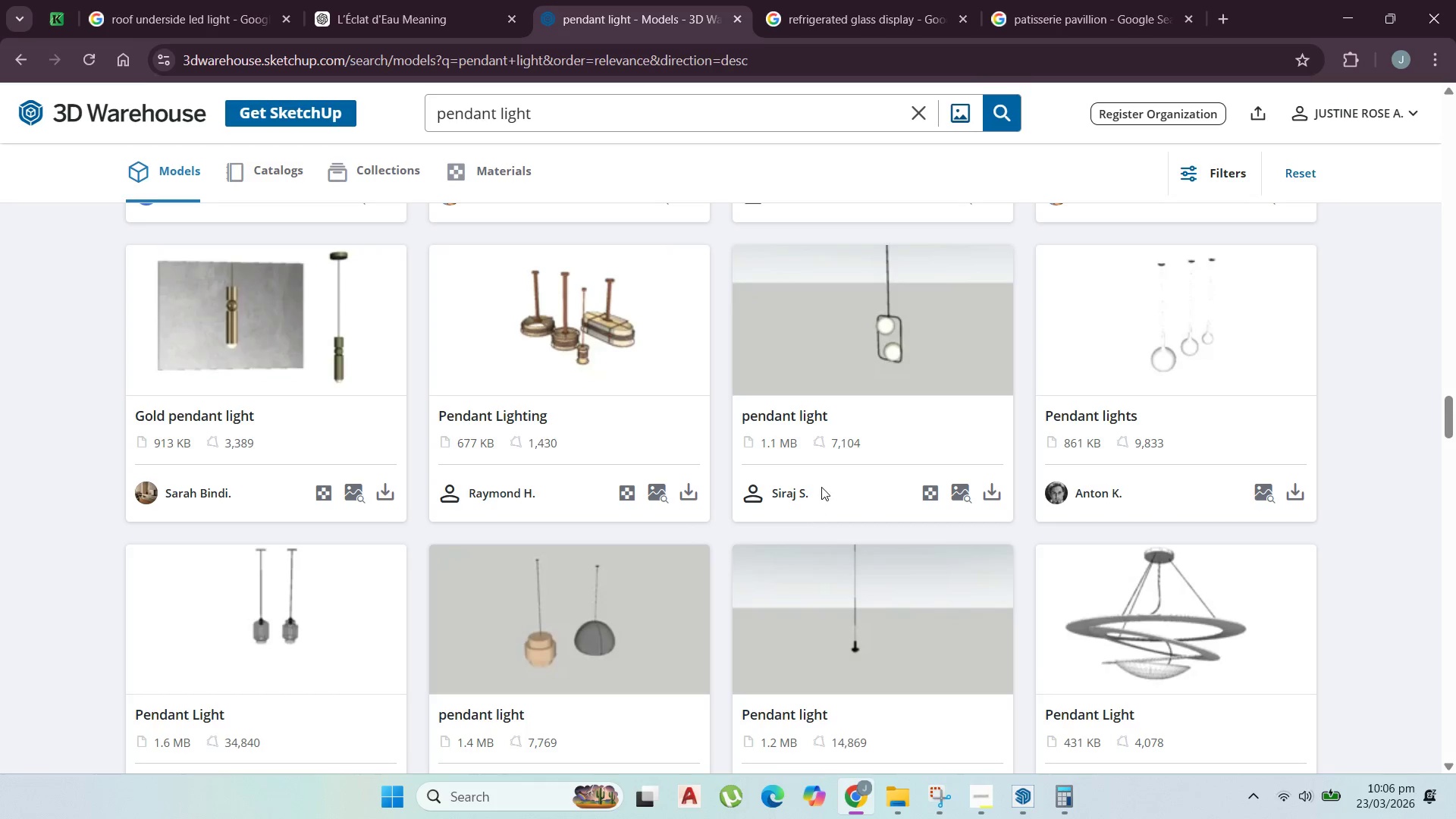 
scroll: coordinate [546, 560], scroll_direction: down, amount: 15.0
 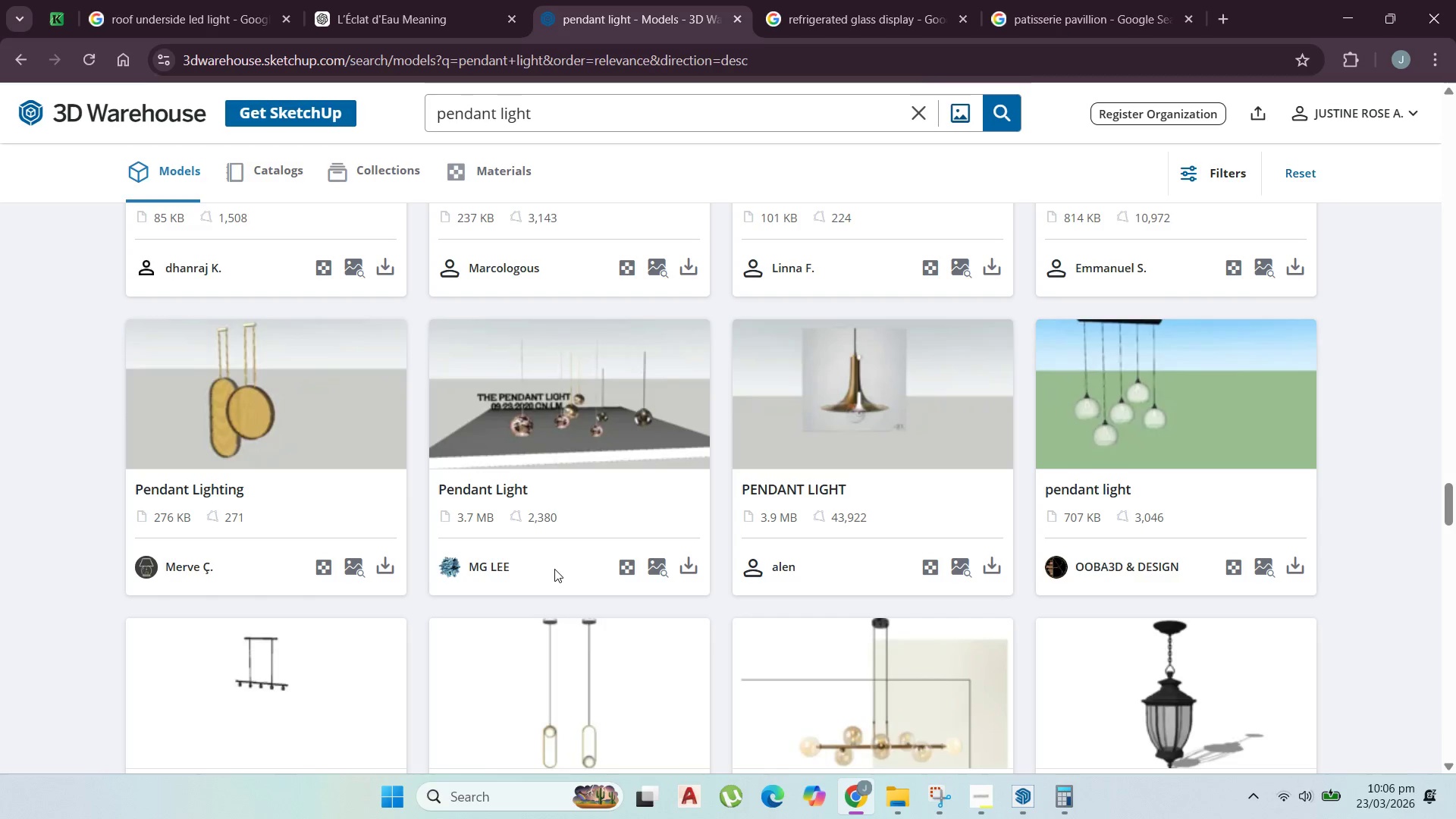 
scroll: coordinate [527, 593], scroll_direction: down, amount: 14.0
 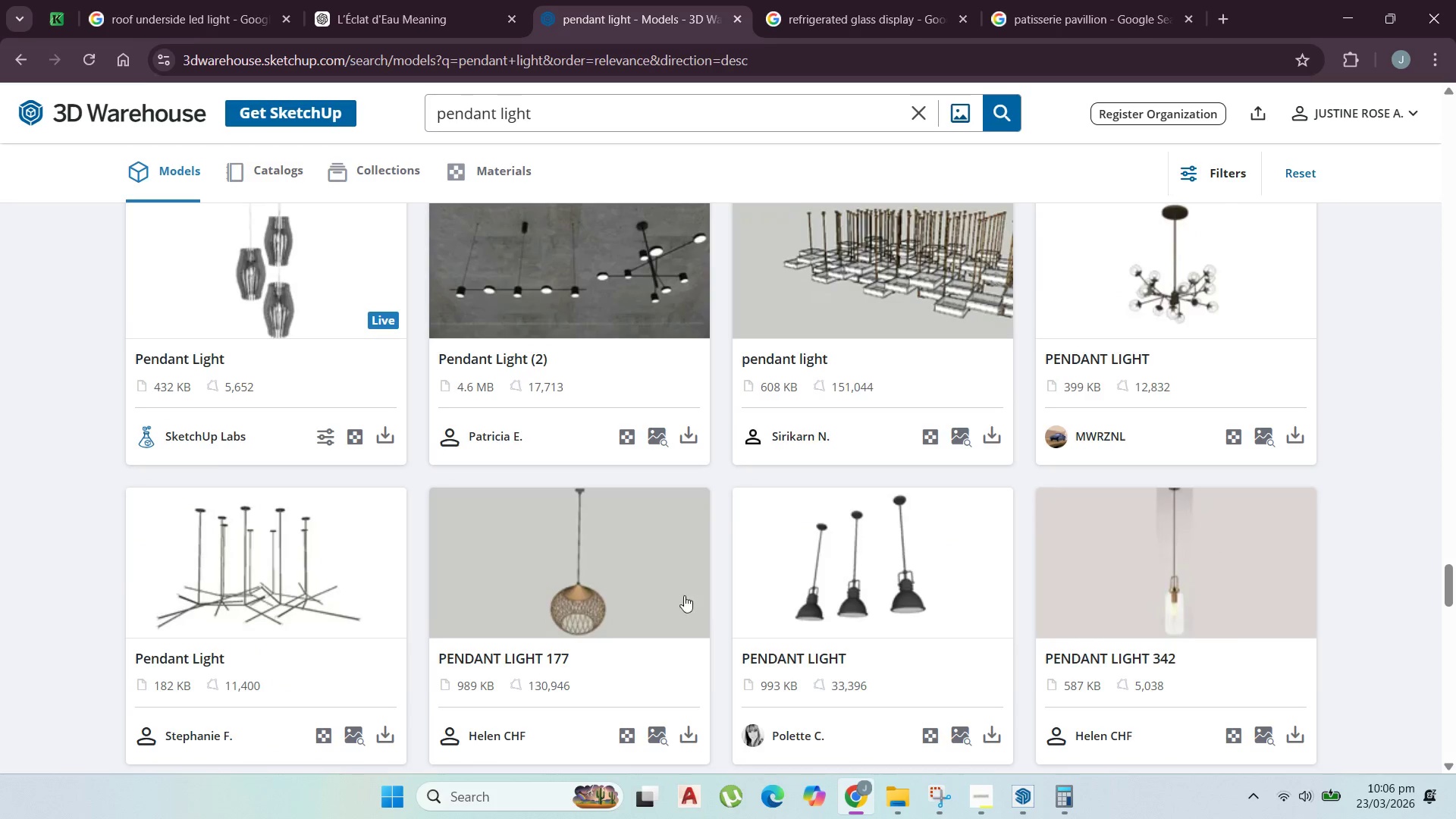 
scroll: coordinate [577, 435], scroll_direction: down, amount: 9.0
 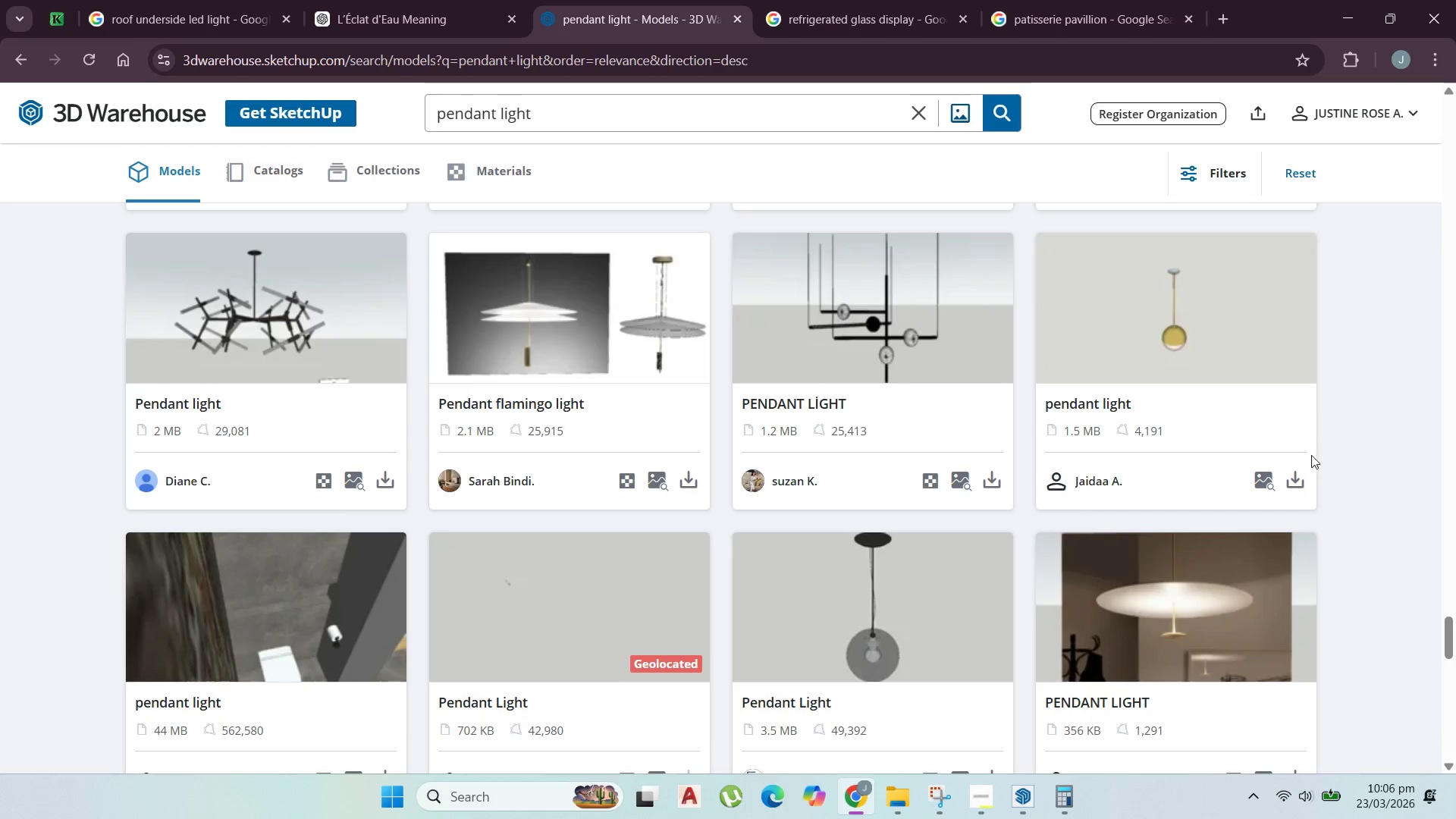 
left_click([1296, 485])
 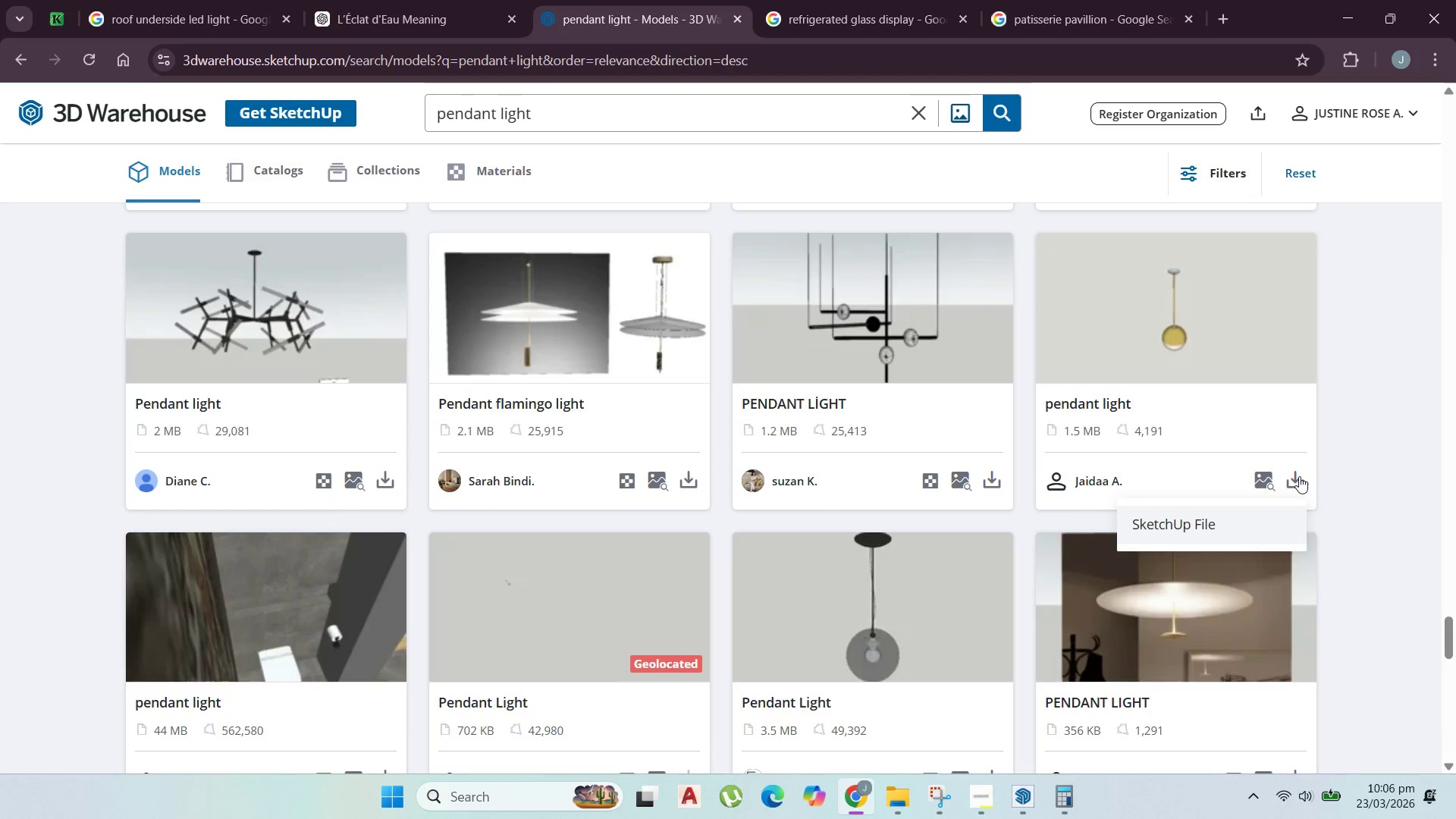 
left_click([1252, 540])
 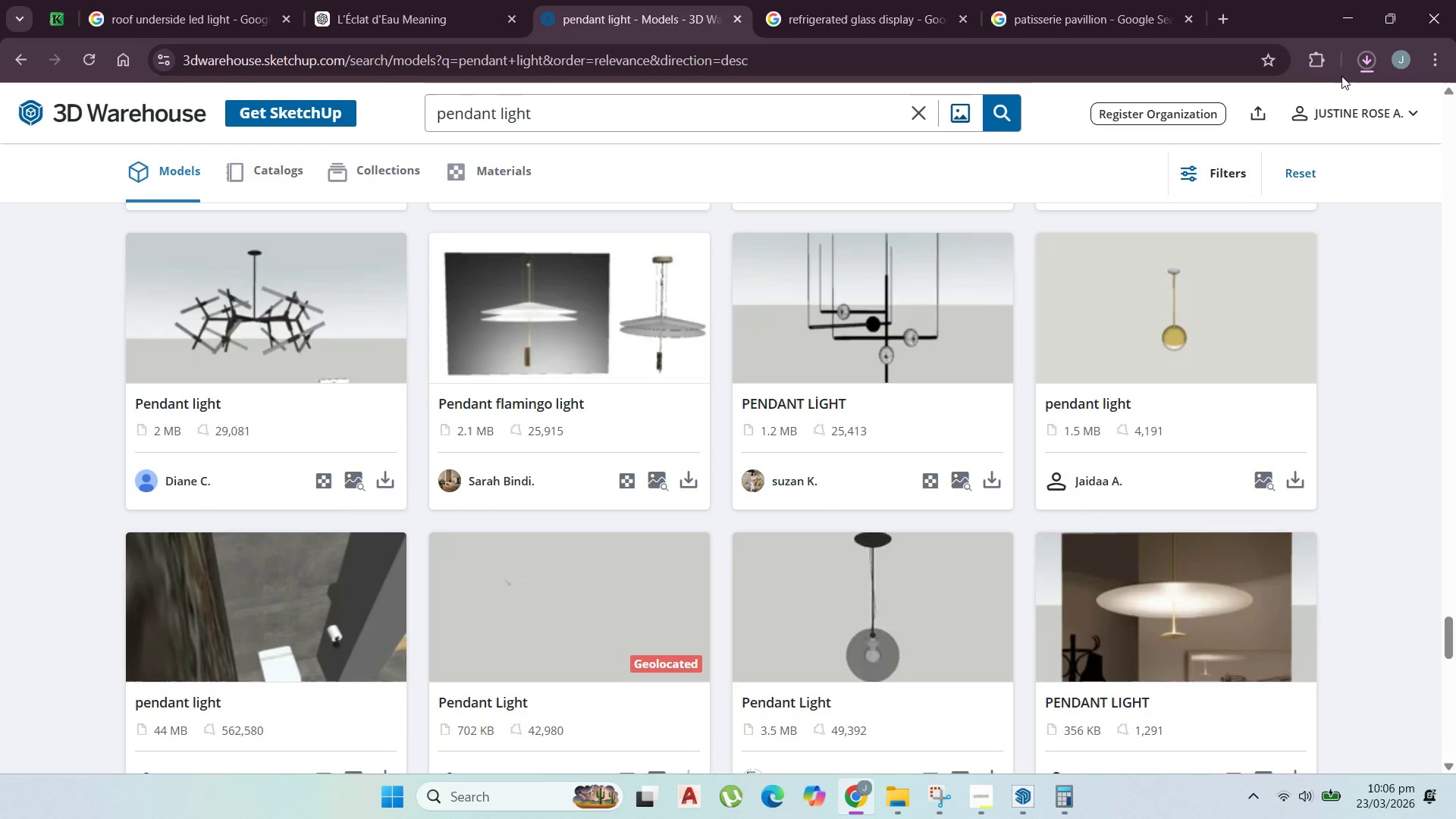 
mouse_move([1340, 90])
 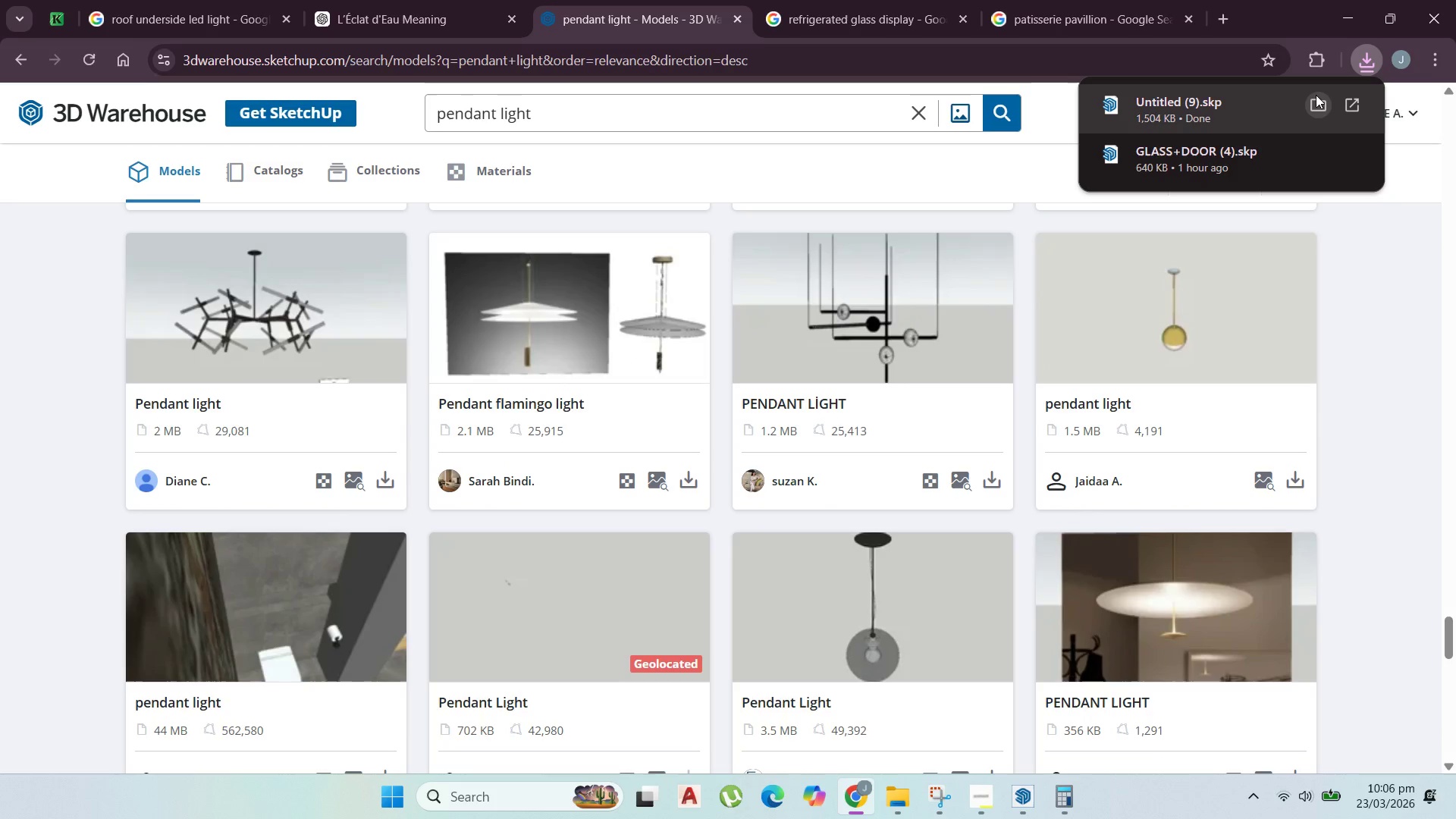 
left_click([1316, 95])
 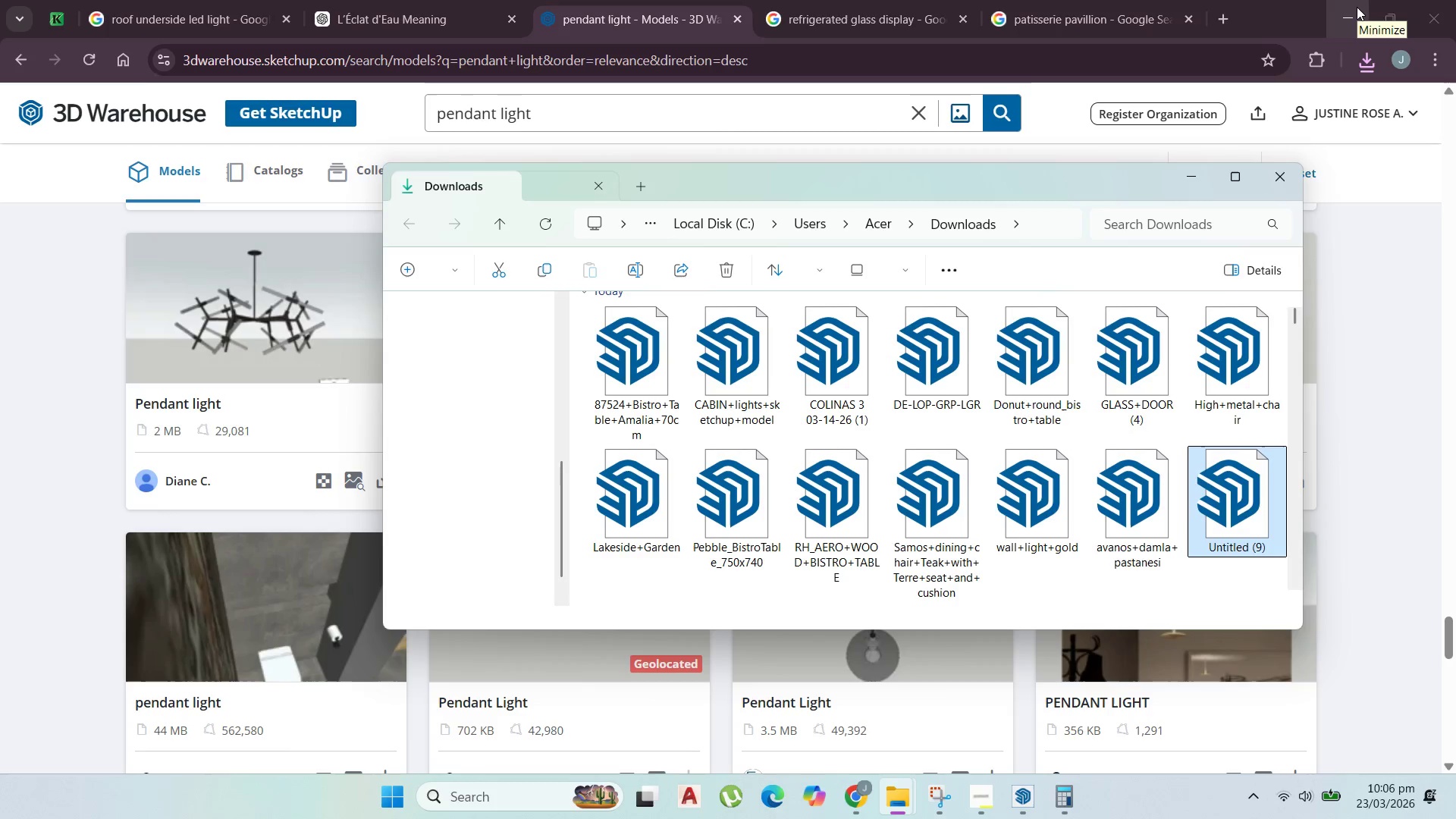 
left_click([1357, 7])
 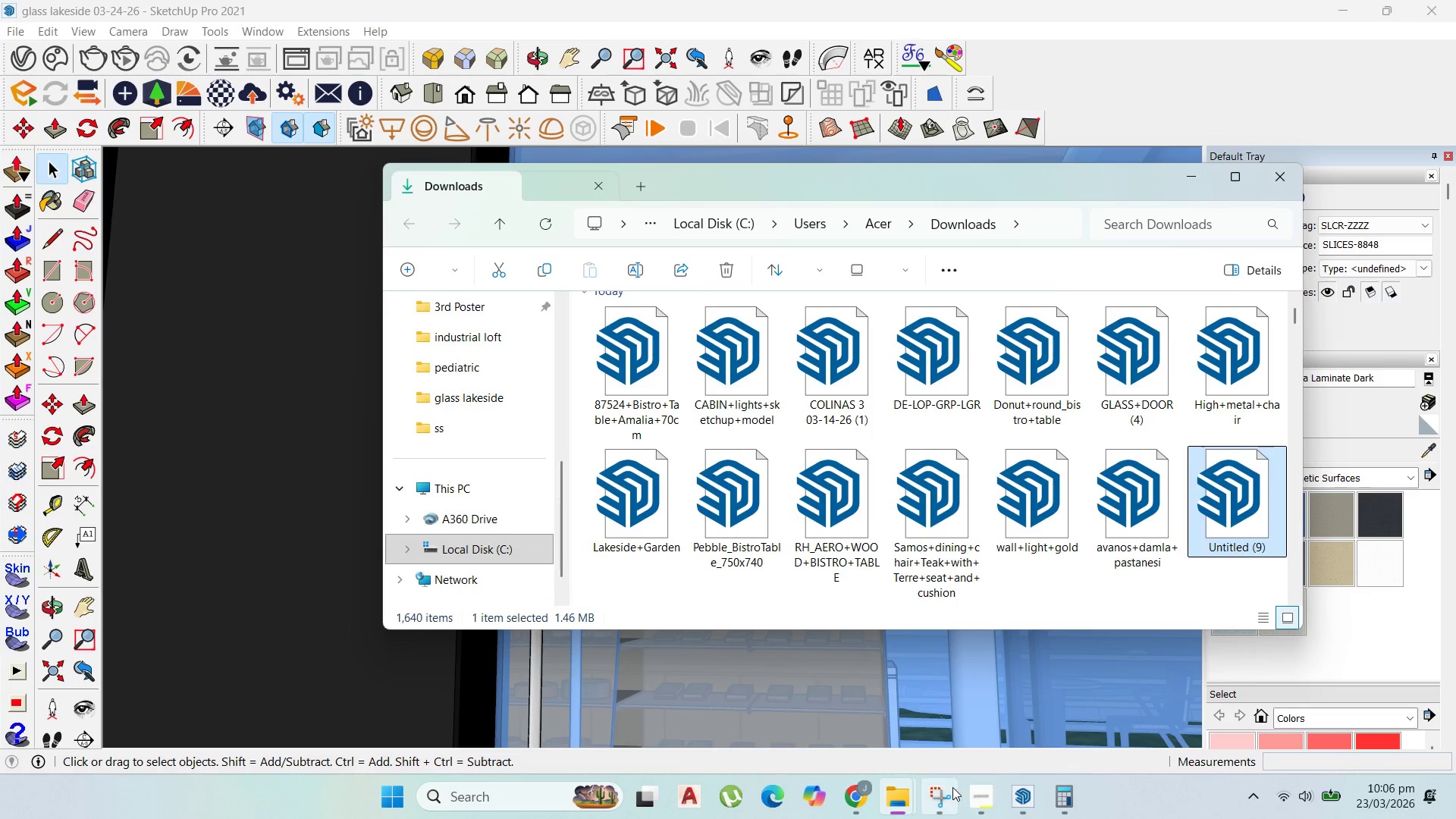 
left_click([975, 799])